 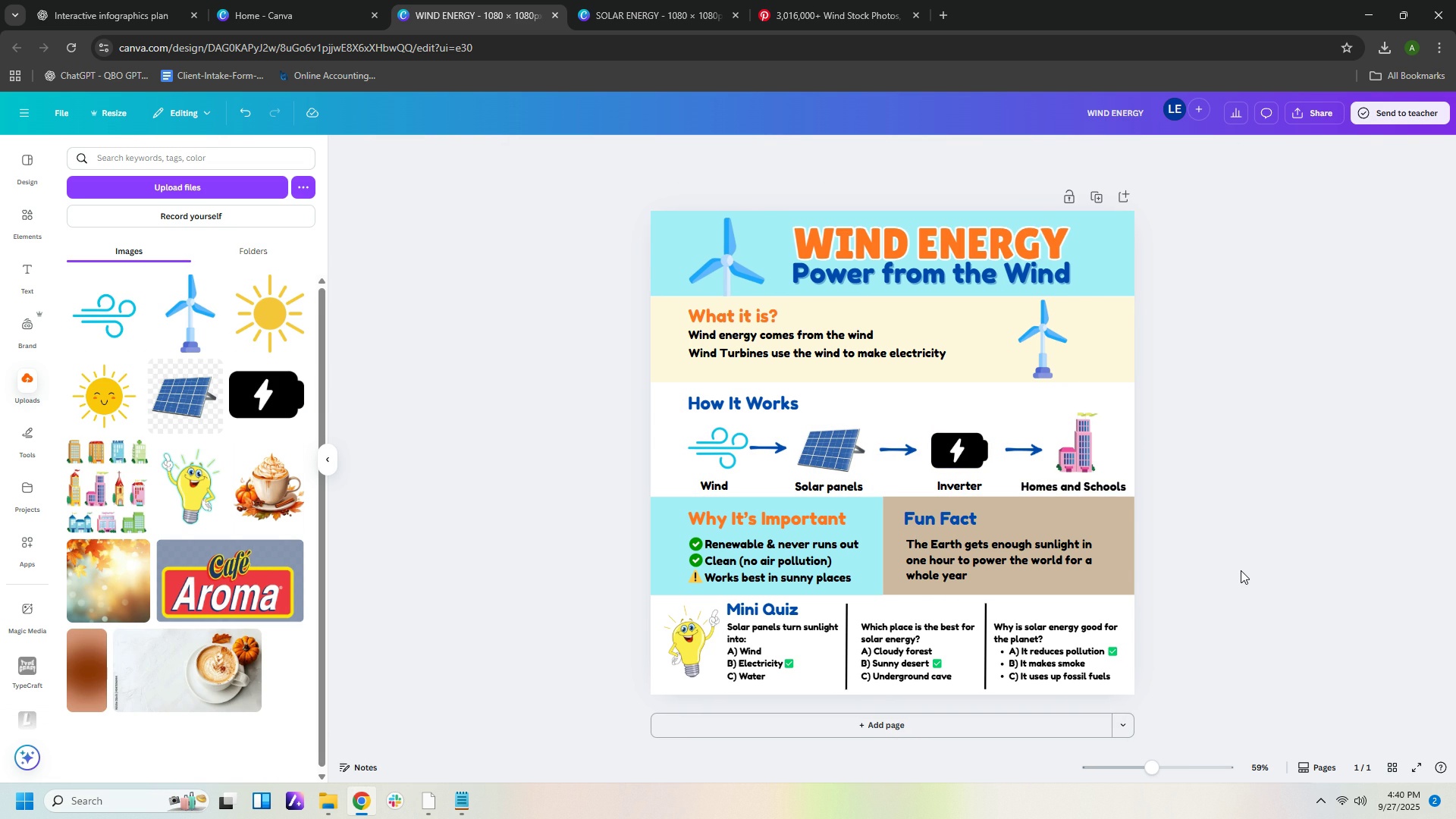 
scroll: coordinate [1241, 570], scroll_direction: down, amount: 1.0
 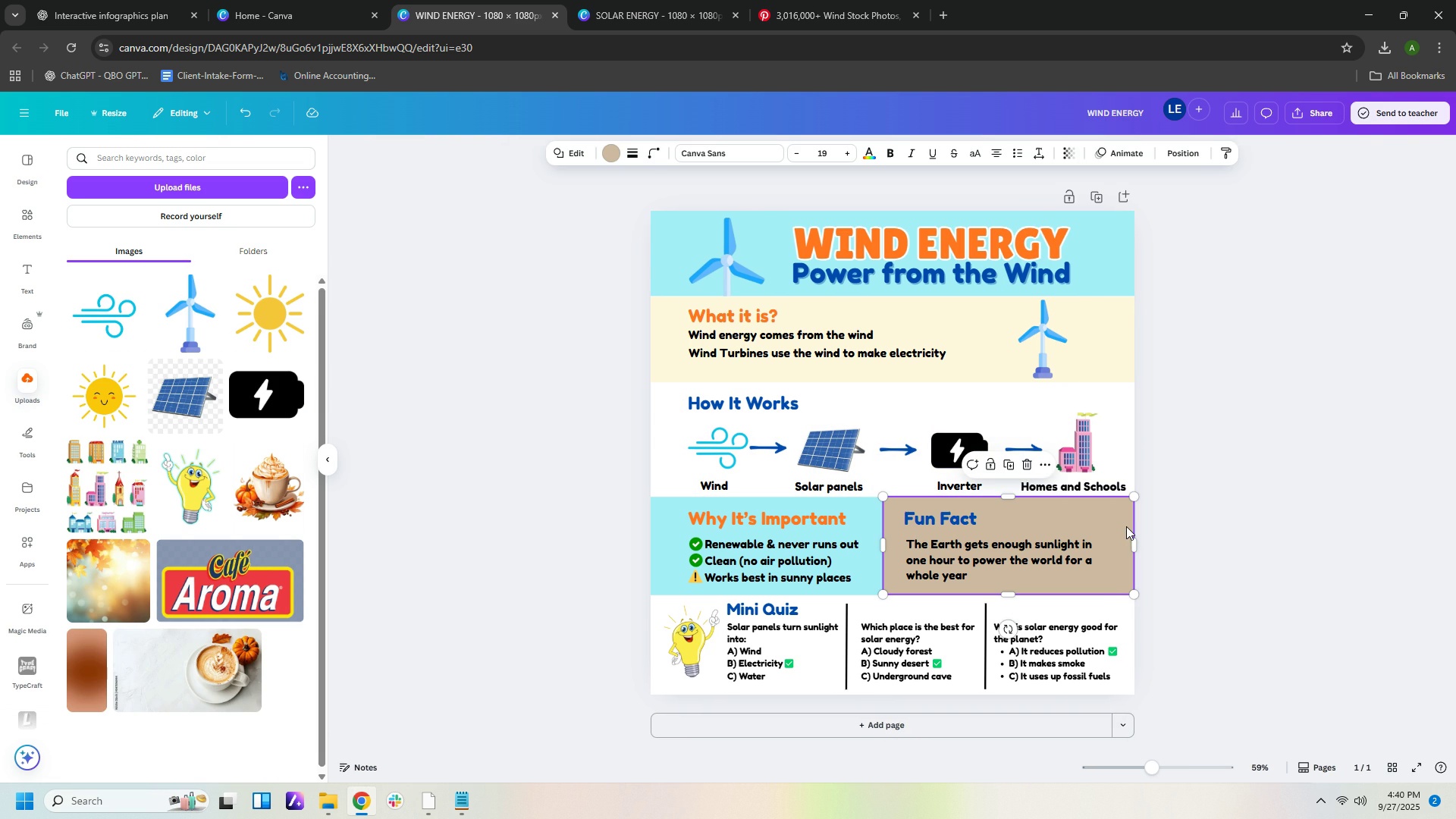 
left_click([1126, 526])
 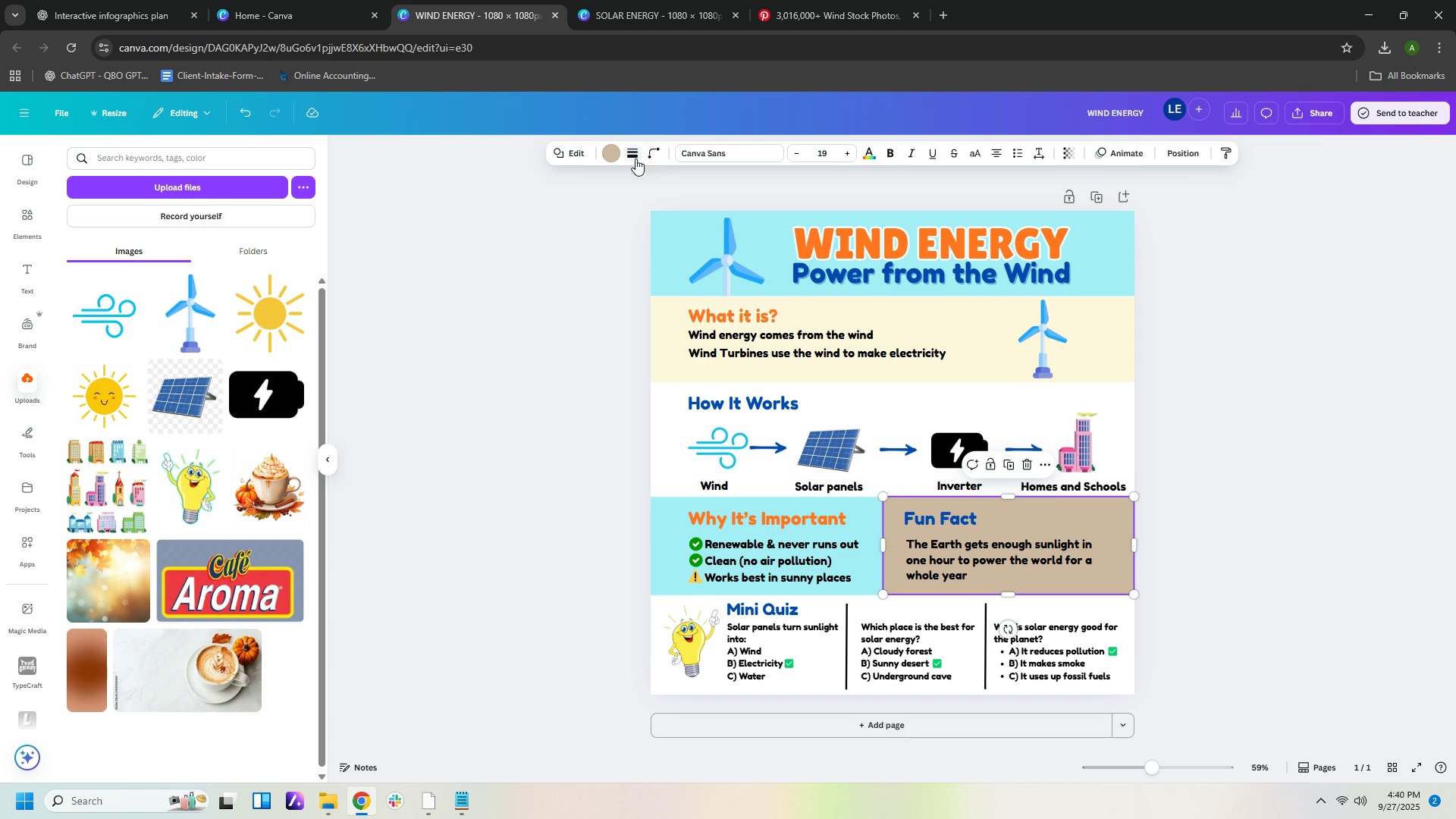 
left_click([616, 155])
 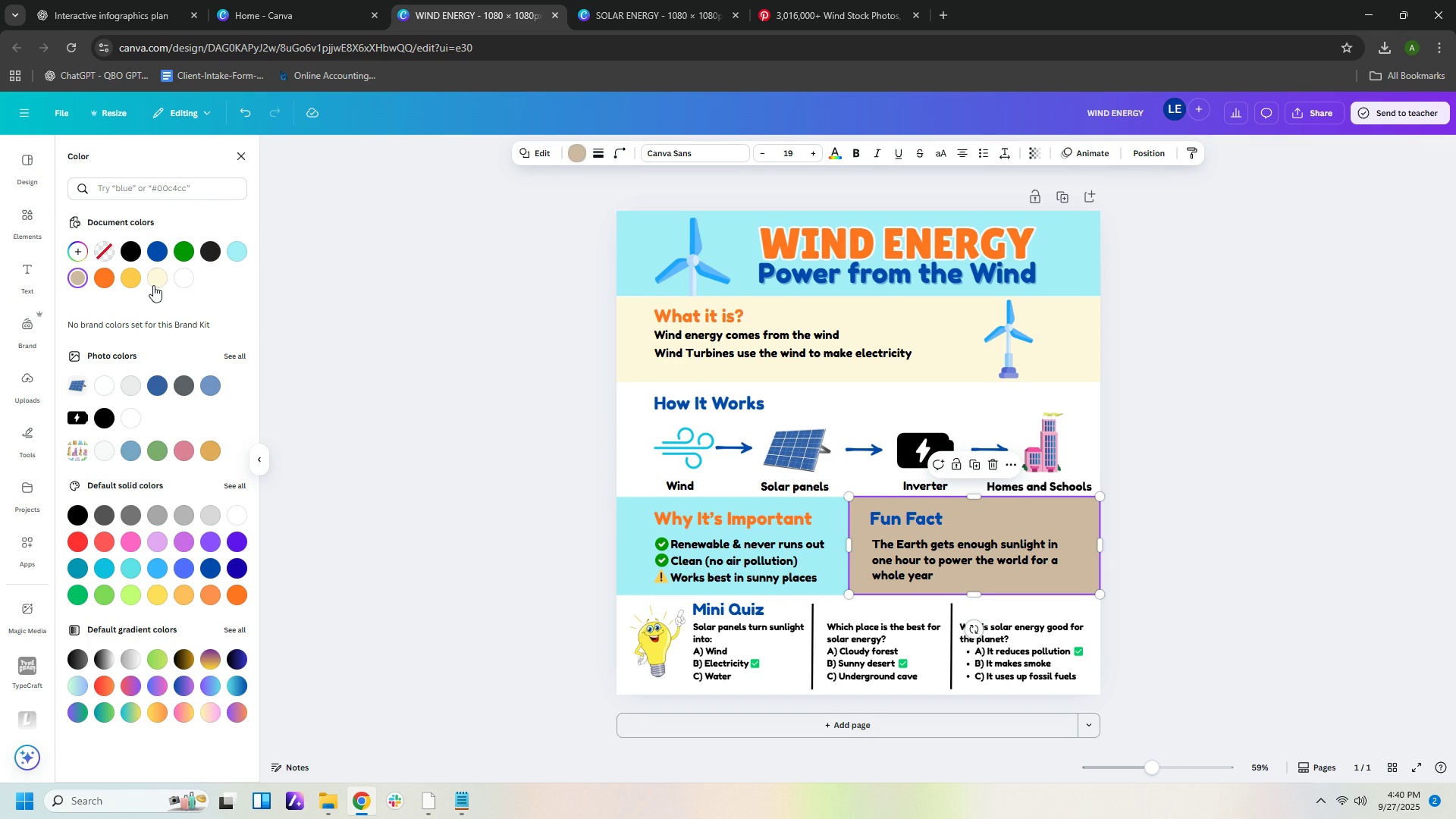 
left_click([152, 284])
 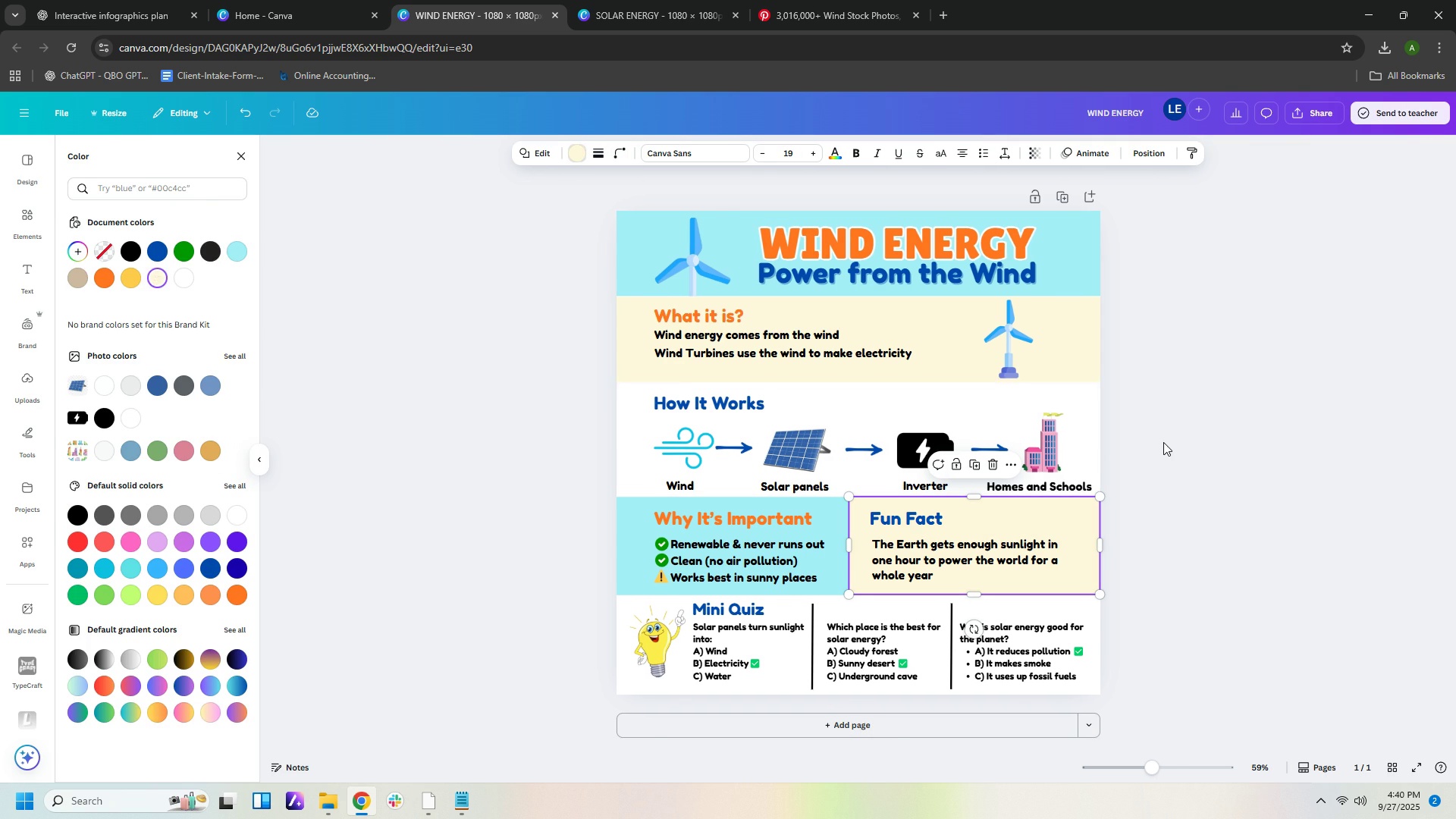 
left_click([1163, 441])
 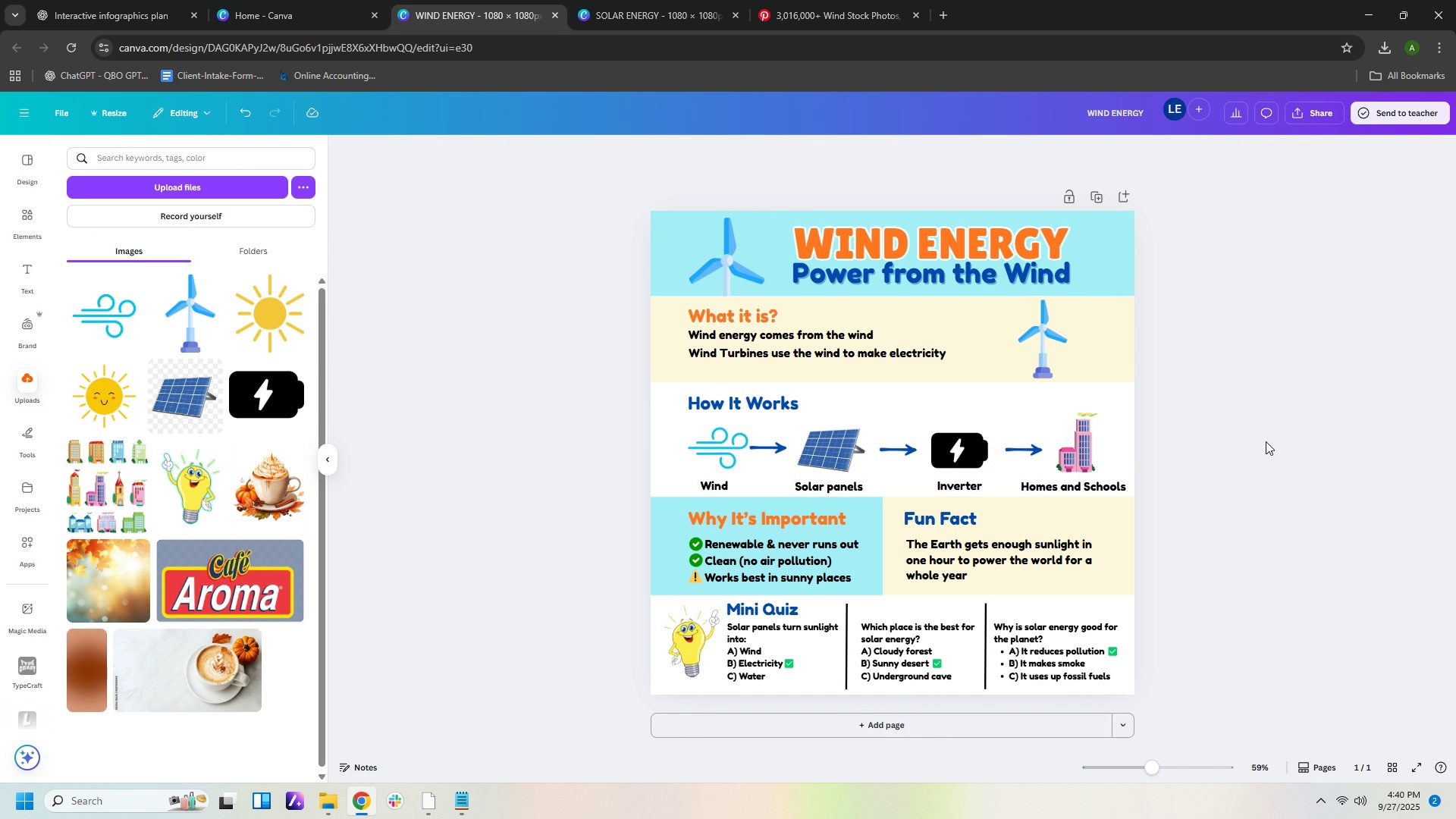 
left_click([1266, 441])
 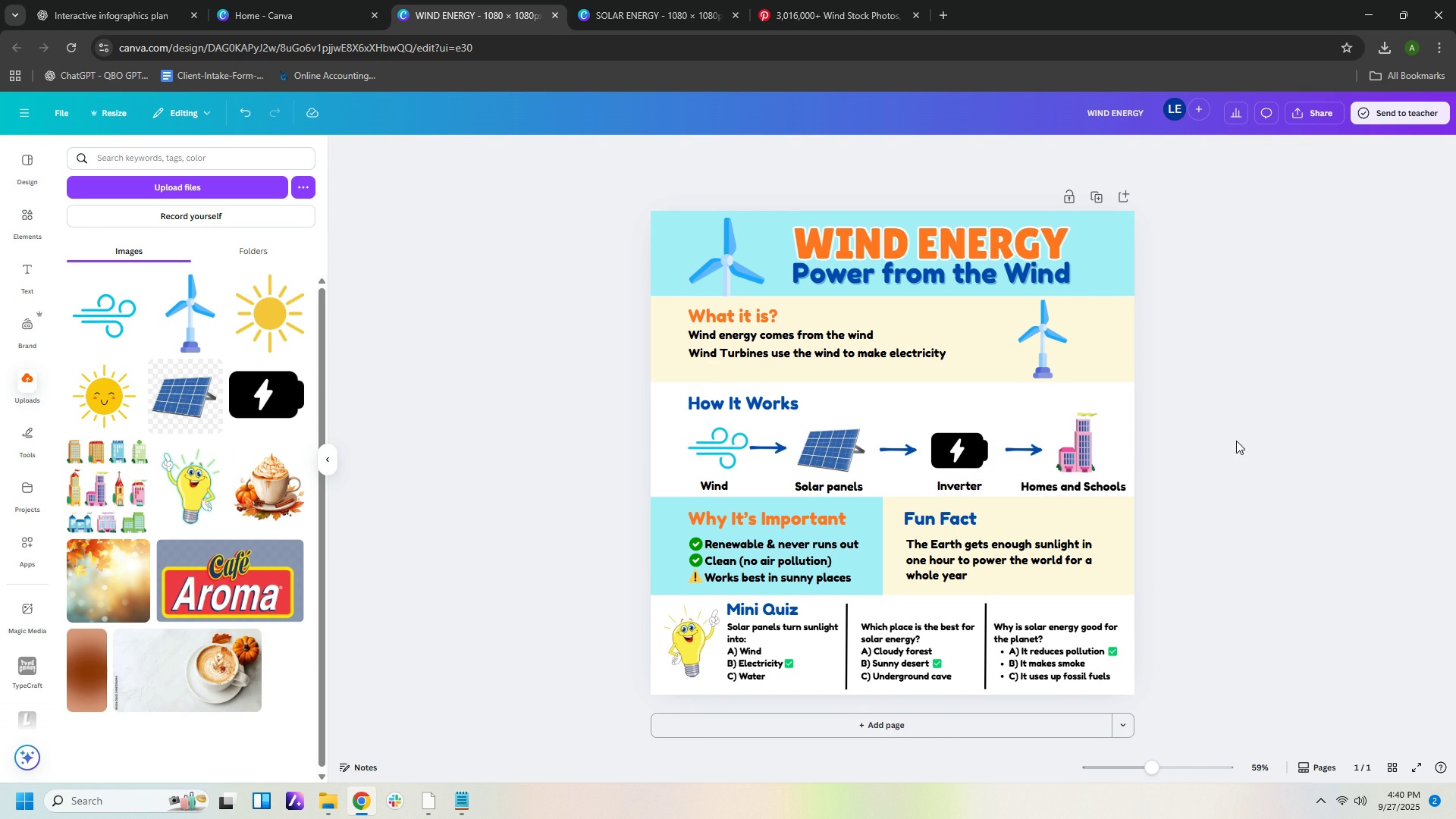 
left_click([1070, 451])